 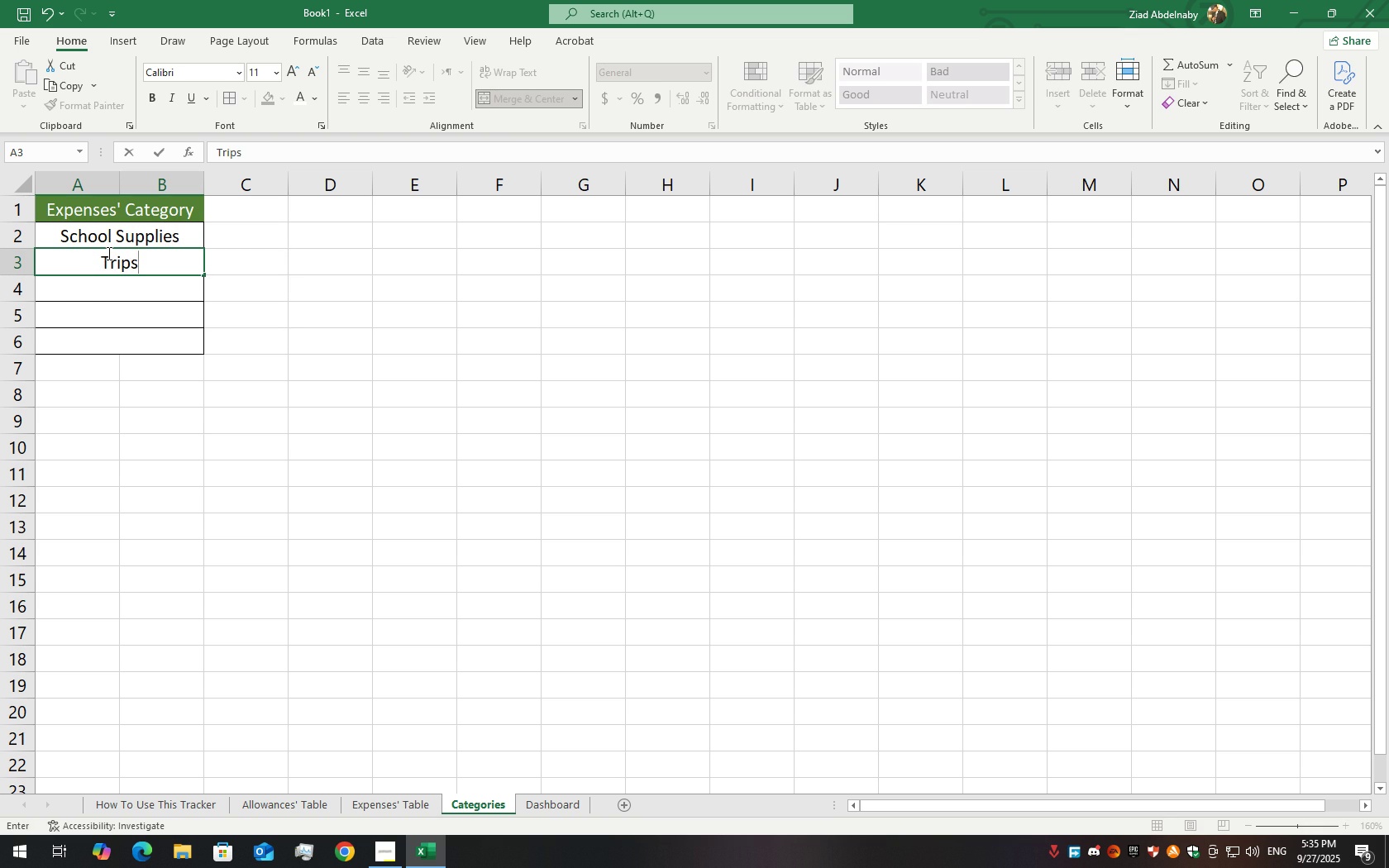 
double_click([146, 293])
 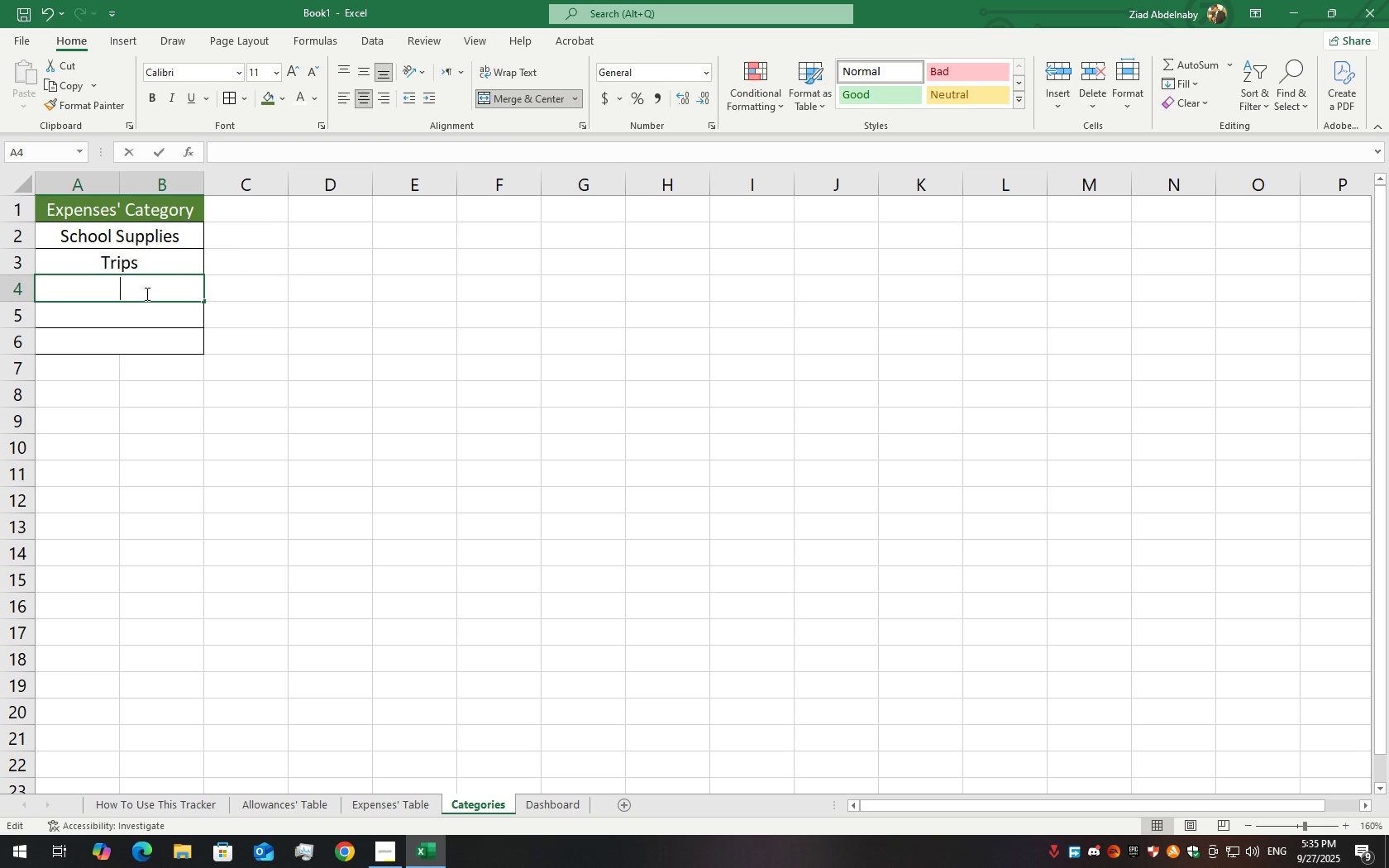 
triple_click([146, 293])
 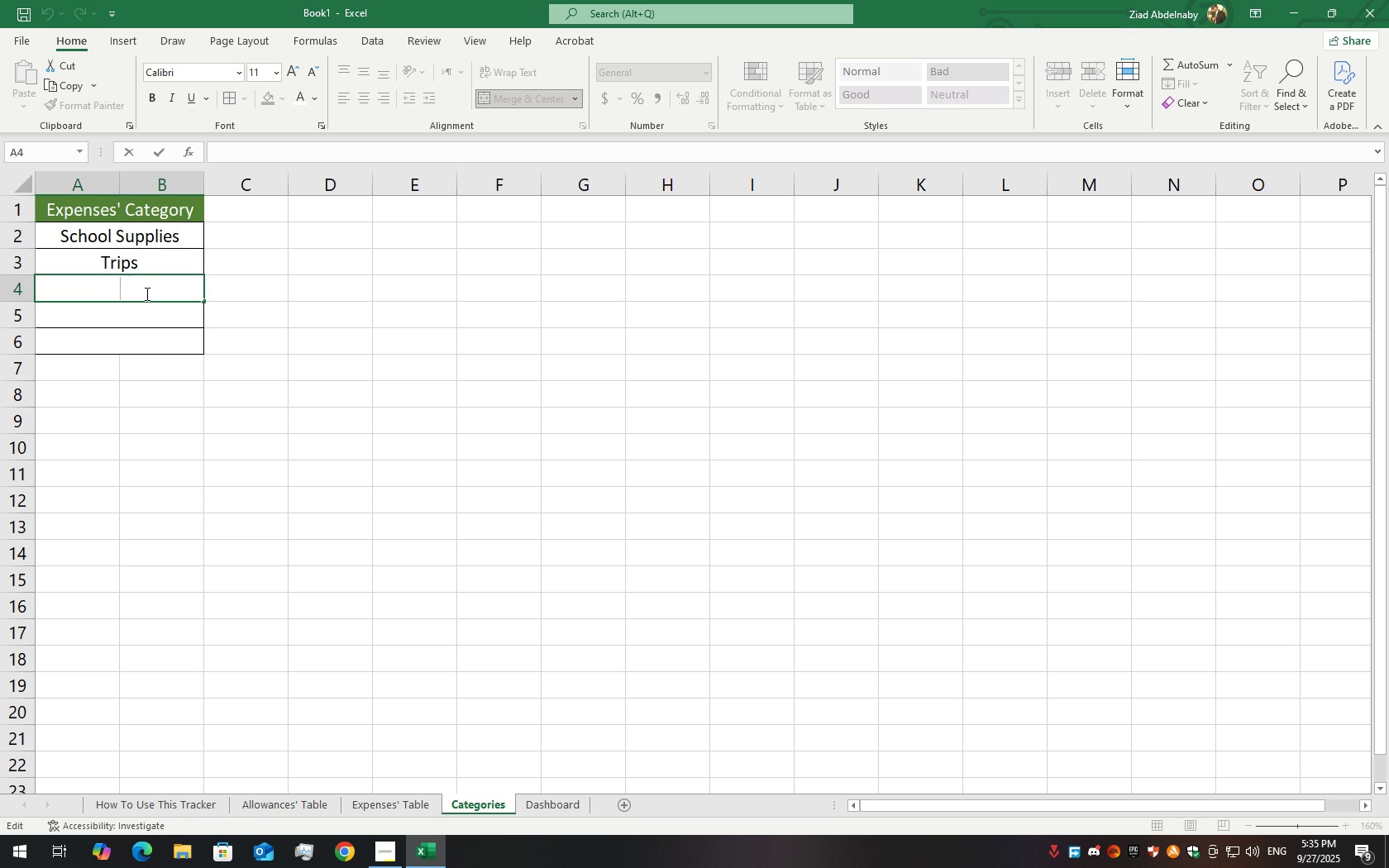 
type(Transportaion)
 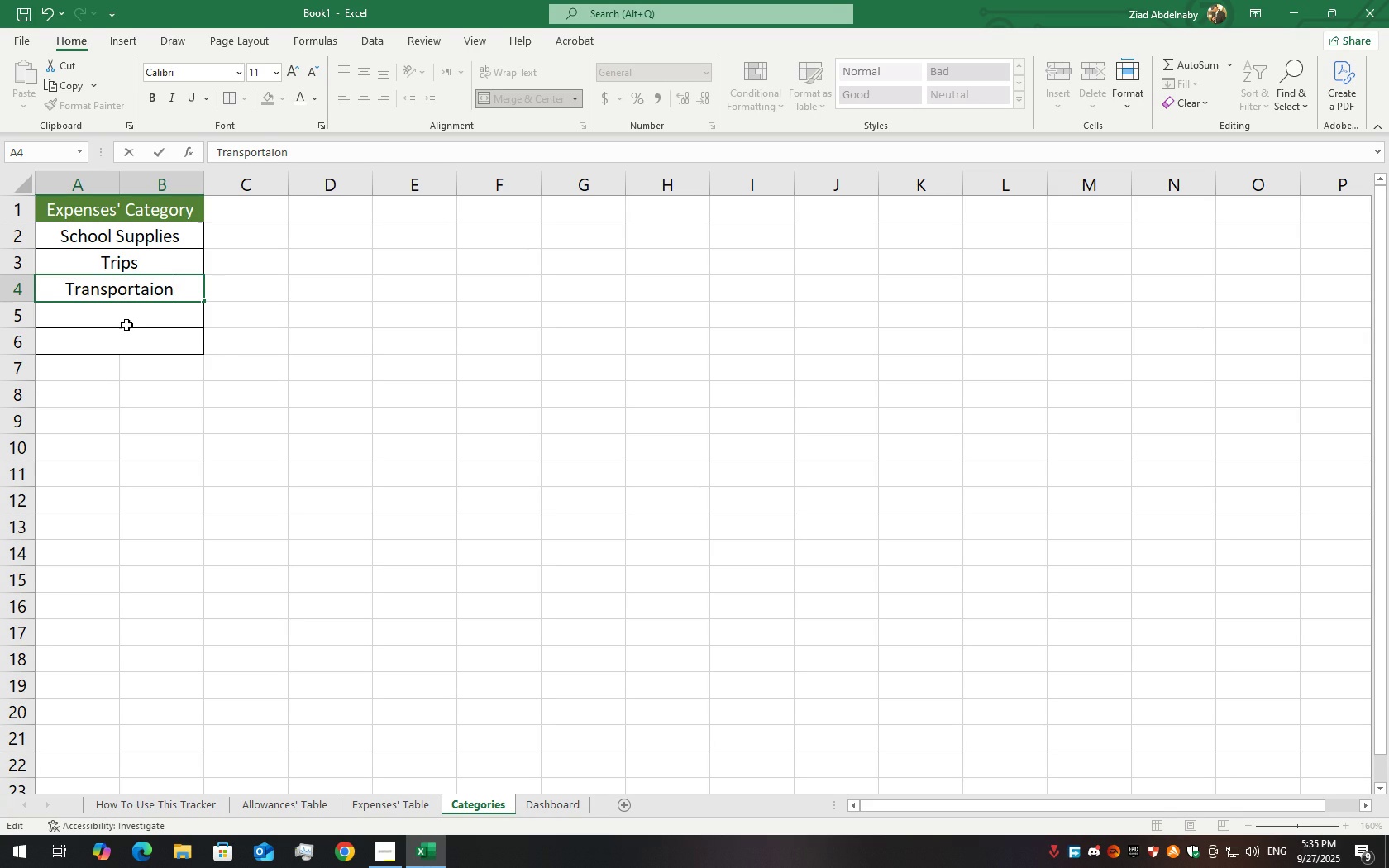 
double_click([126, 325])